 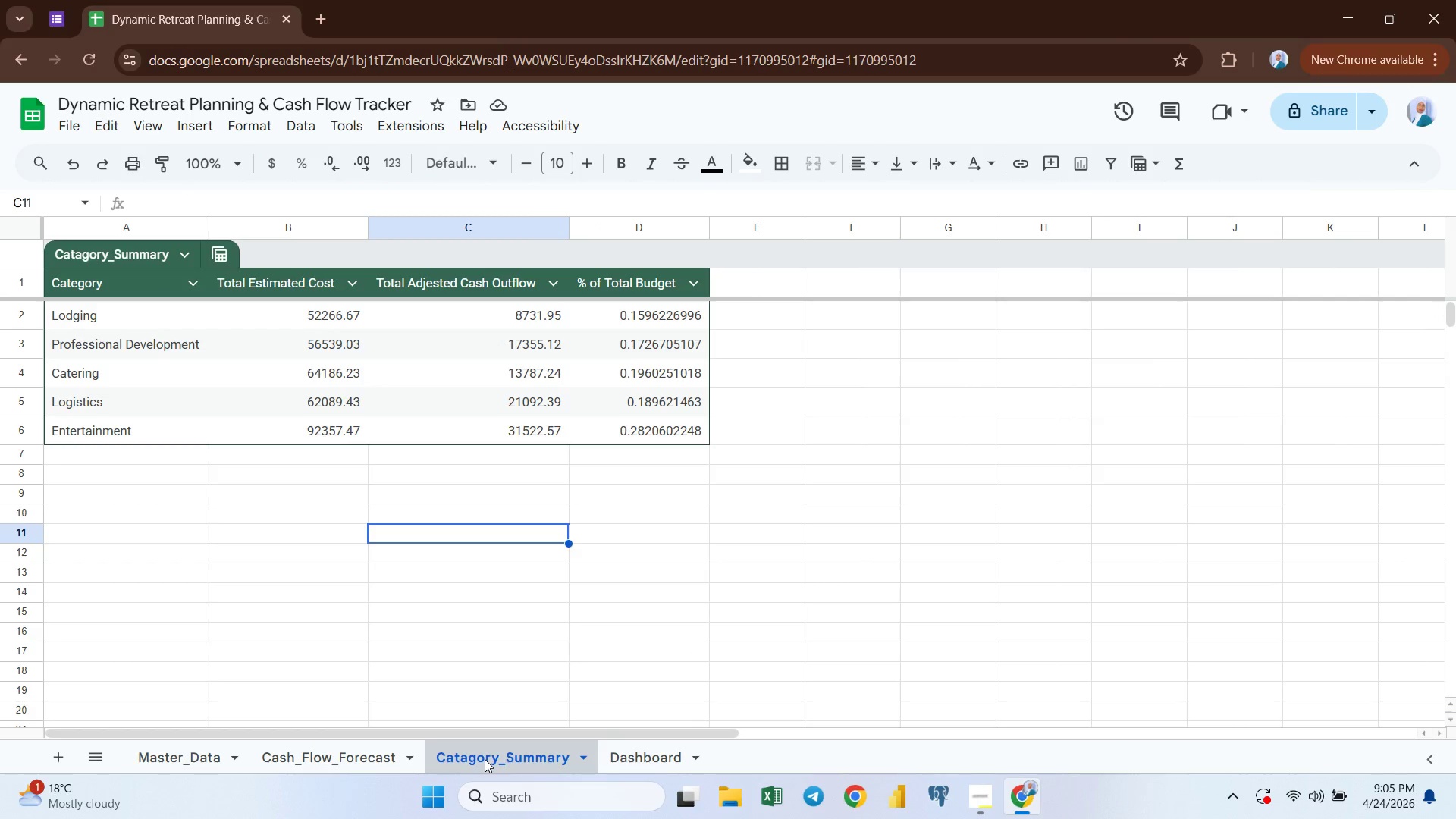 
left_click([639, 753])
 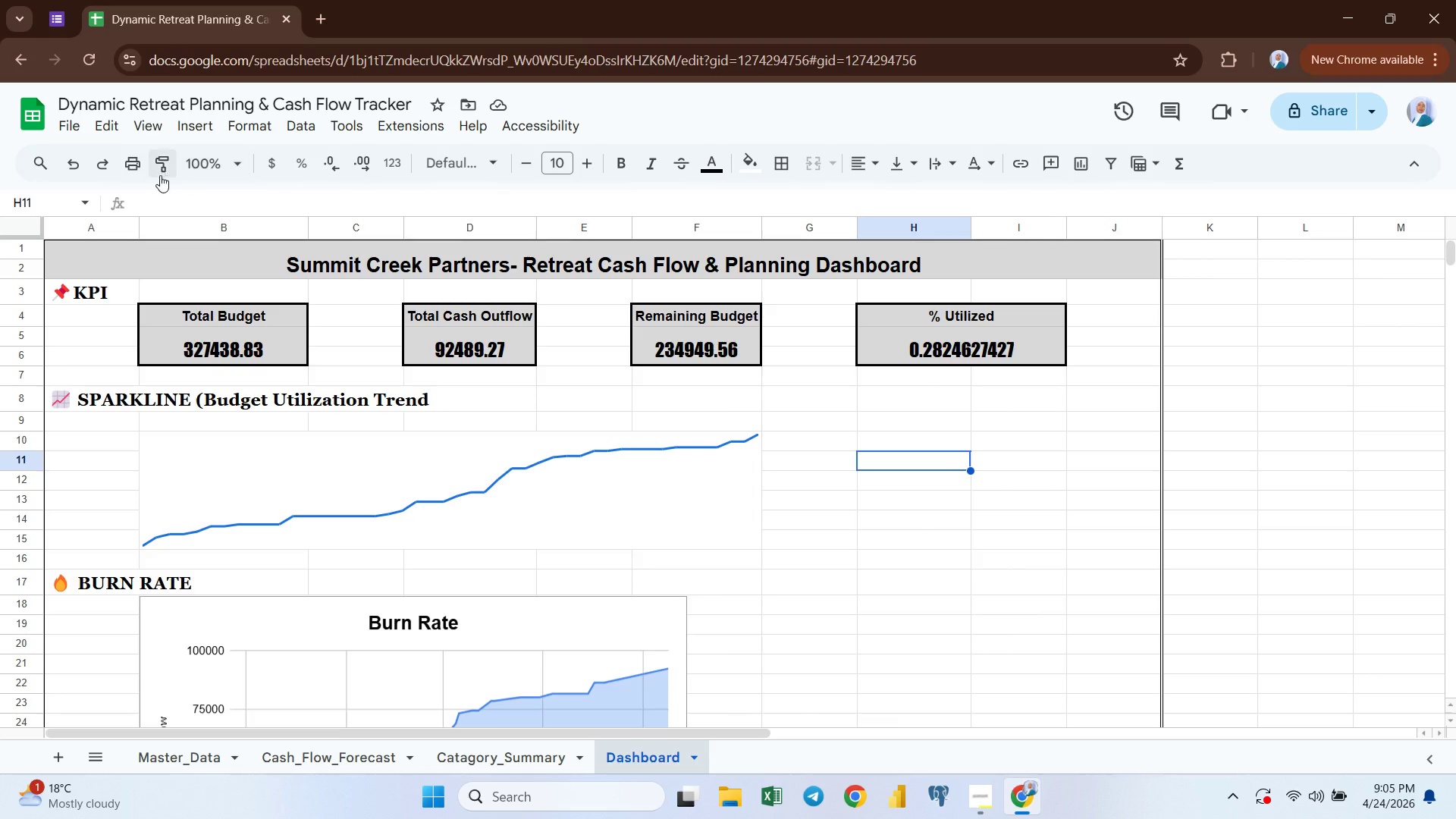 
left_click([146, 115])
 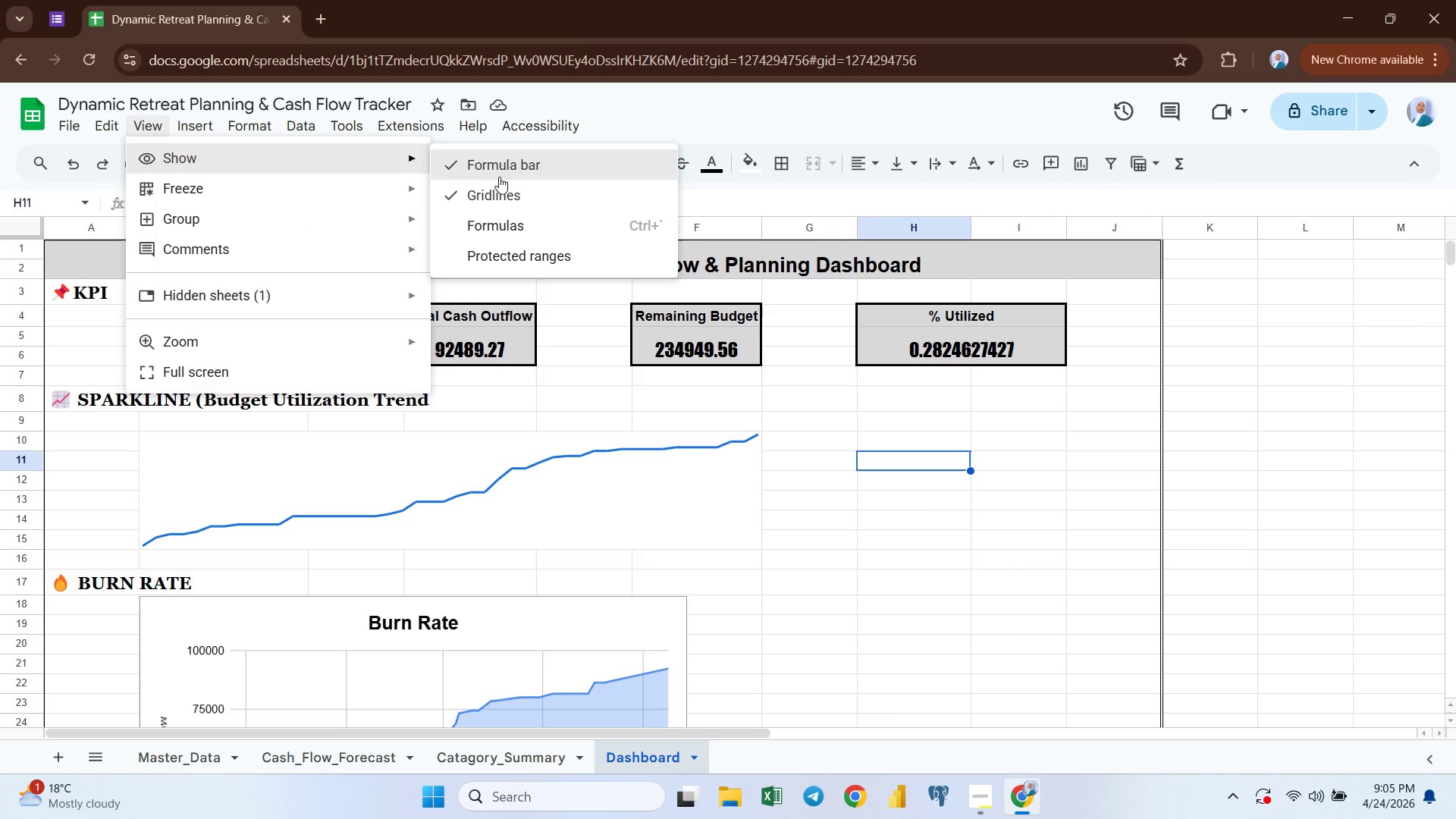 
left_click([505, 199])
 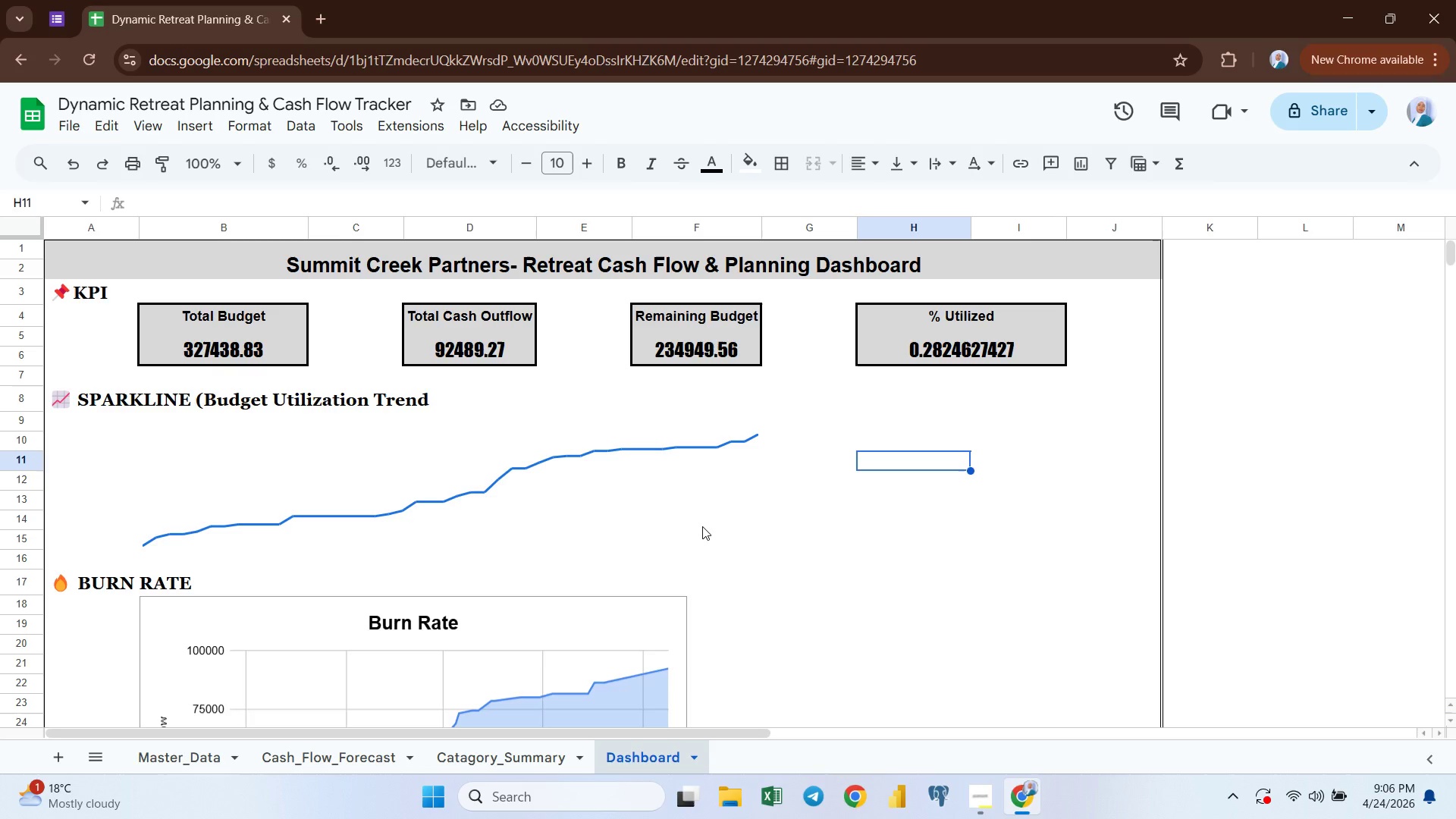 
wait(11.14)
 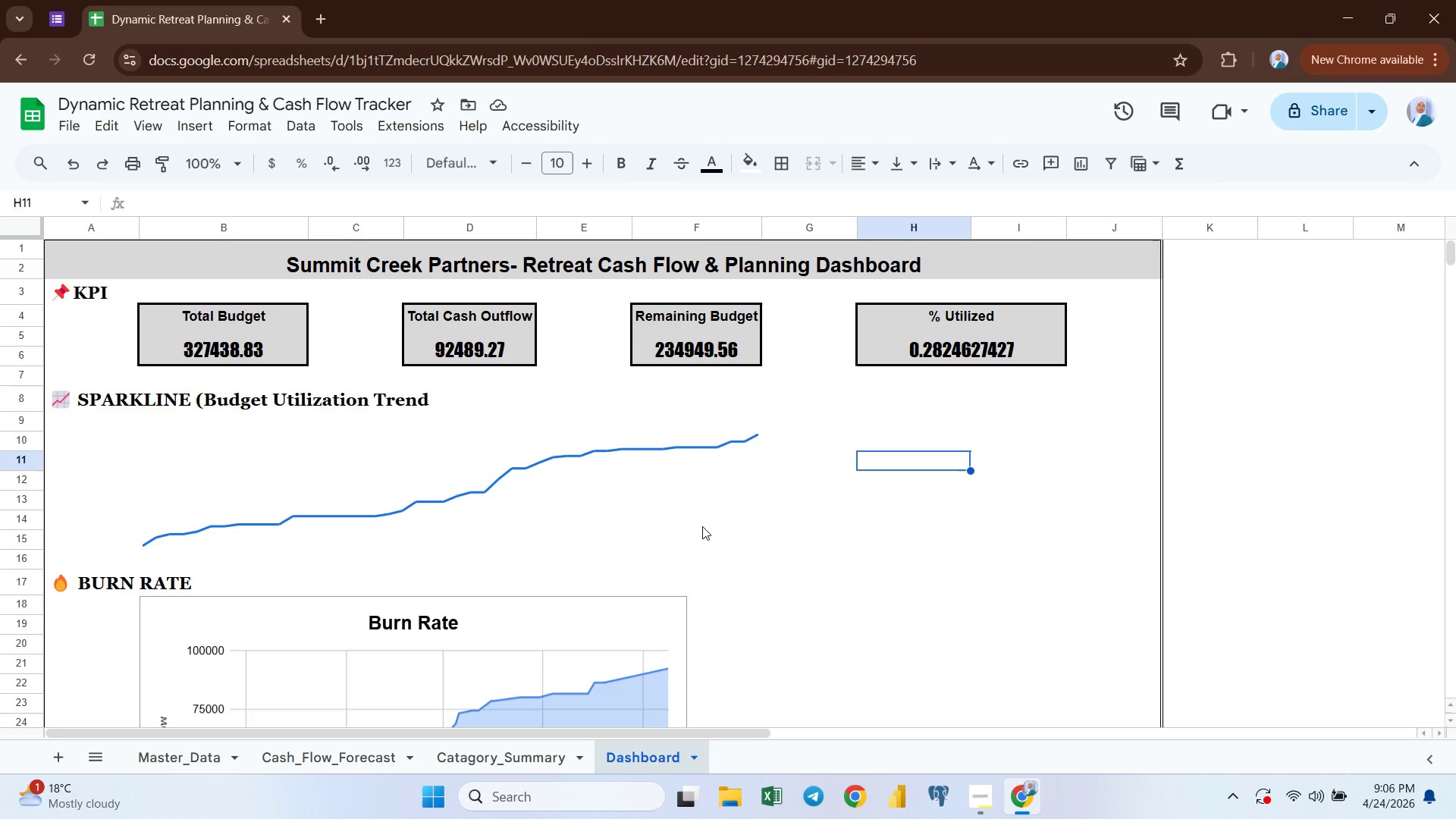 
left_click([652, 522])
 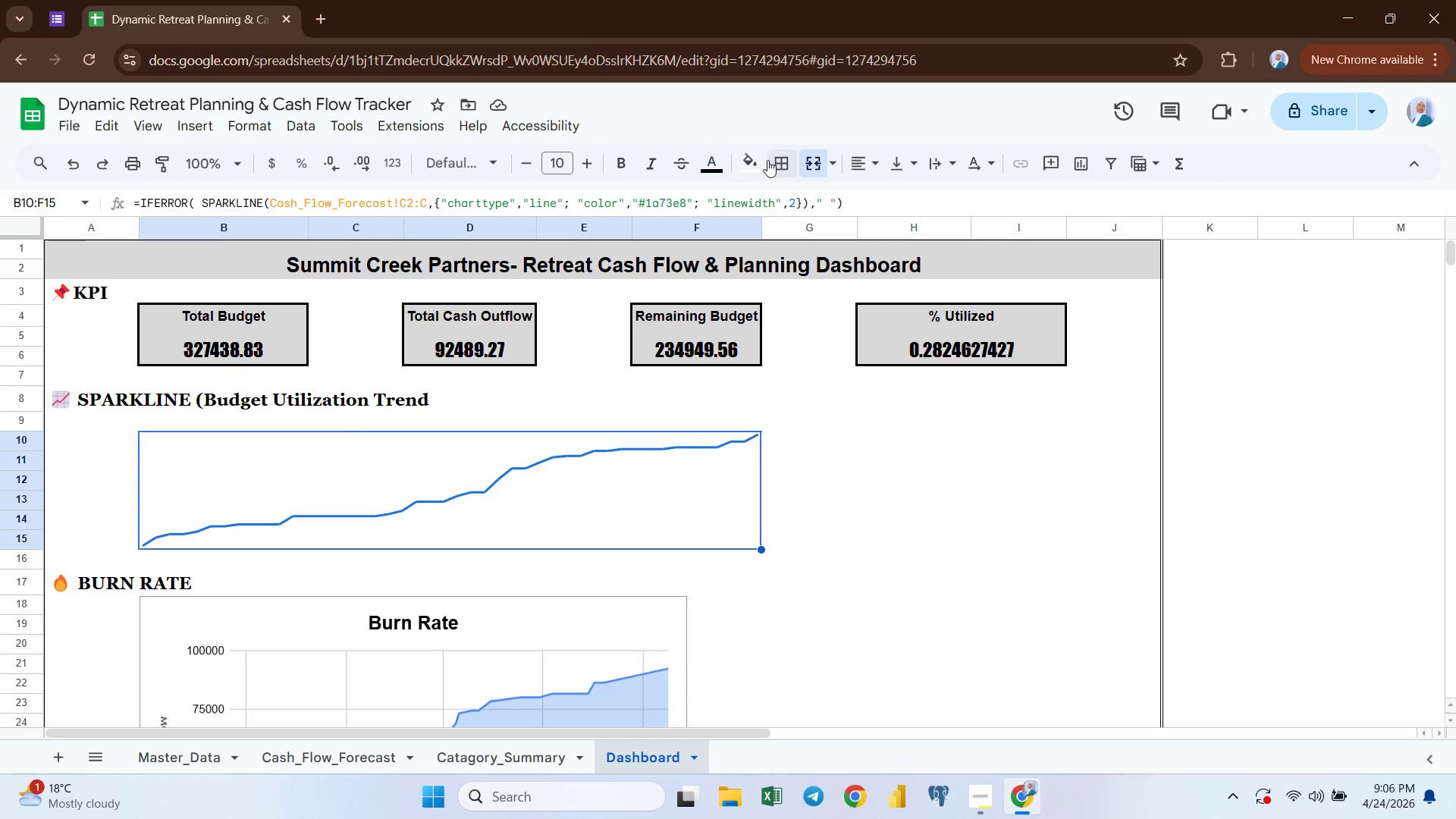 
left_click([782, 162])